 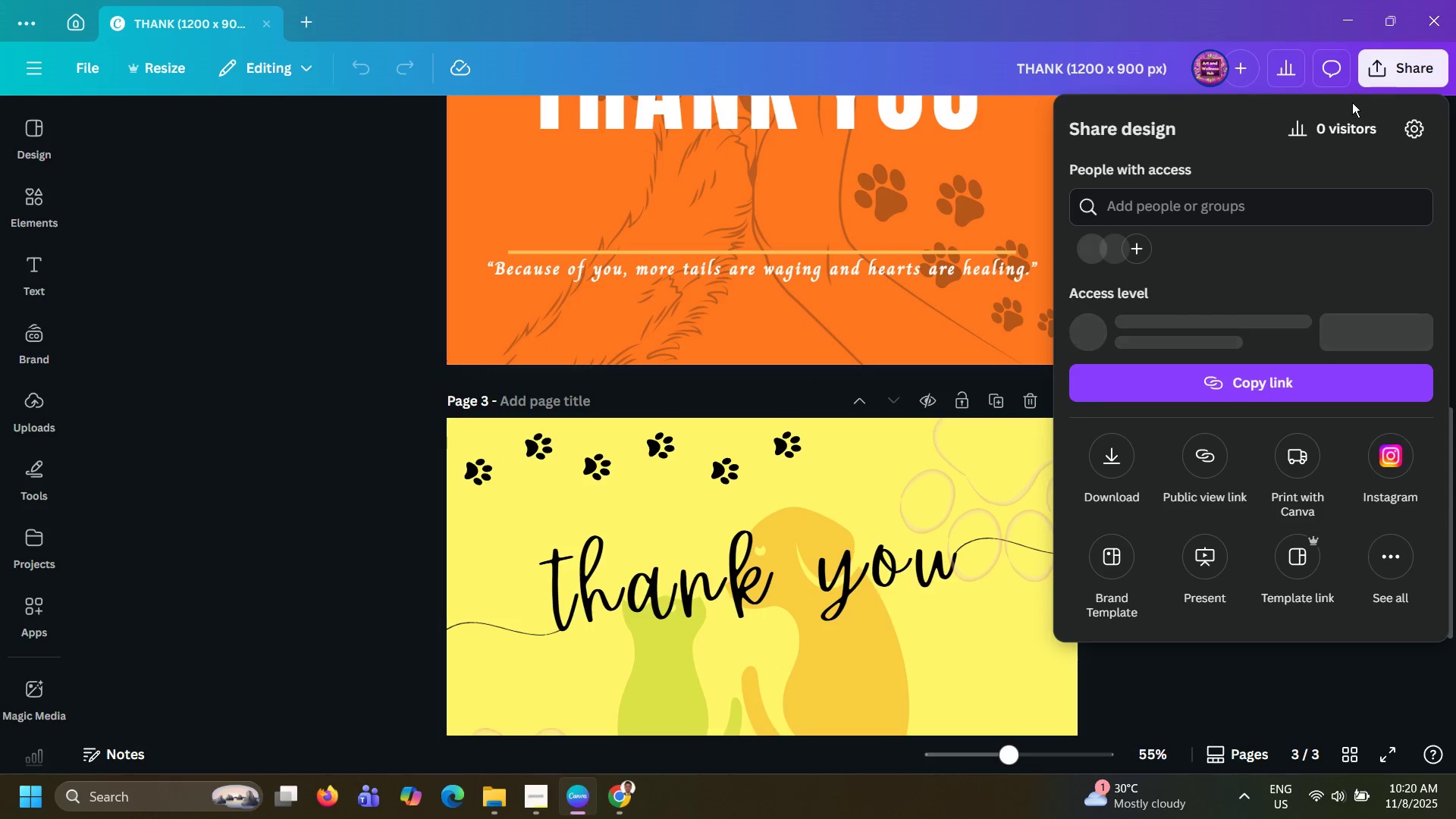 
left_click([1123, 467])
 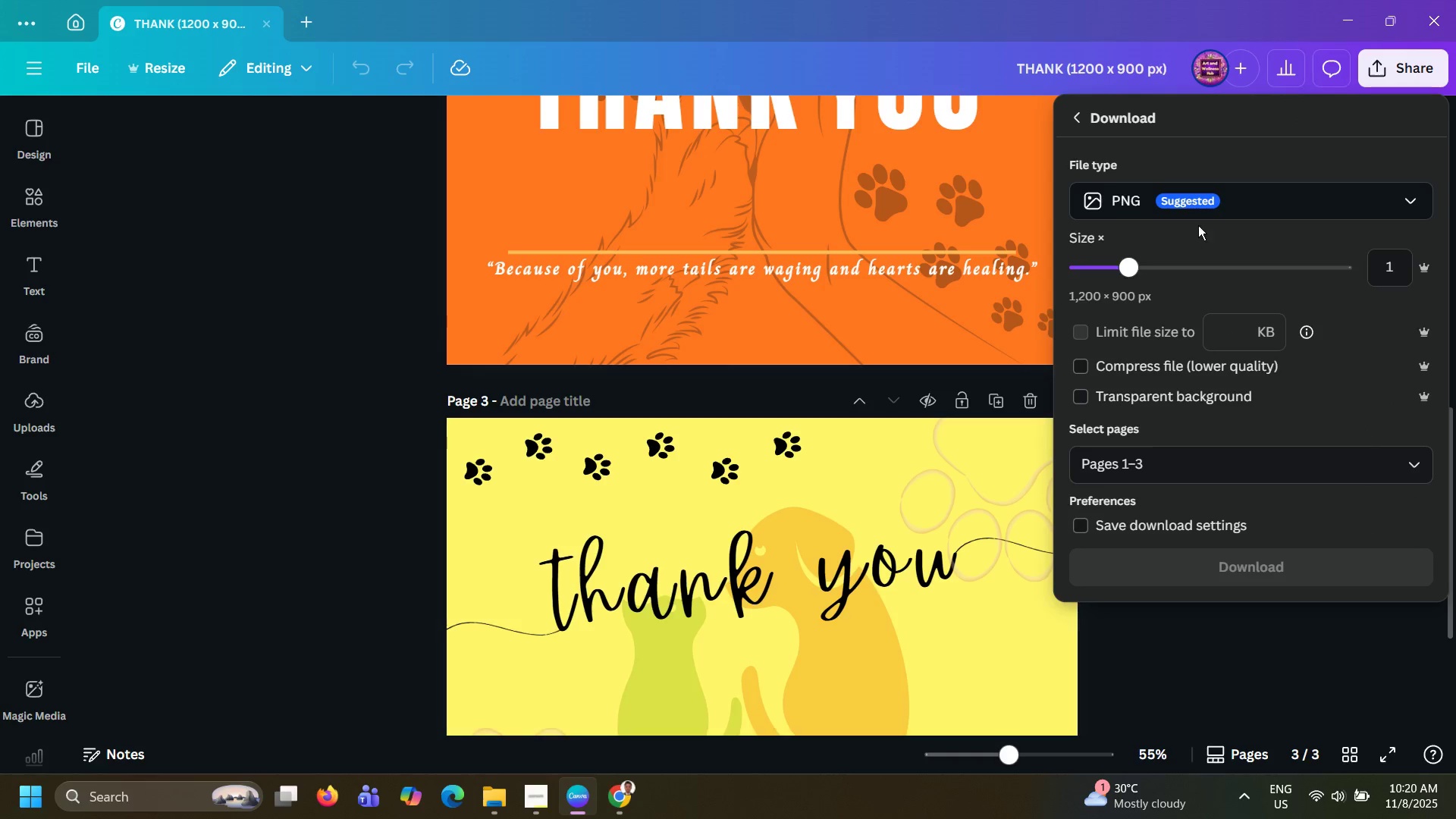 
left_click([1250, 202])
 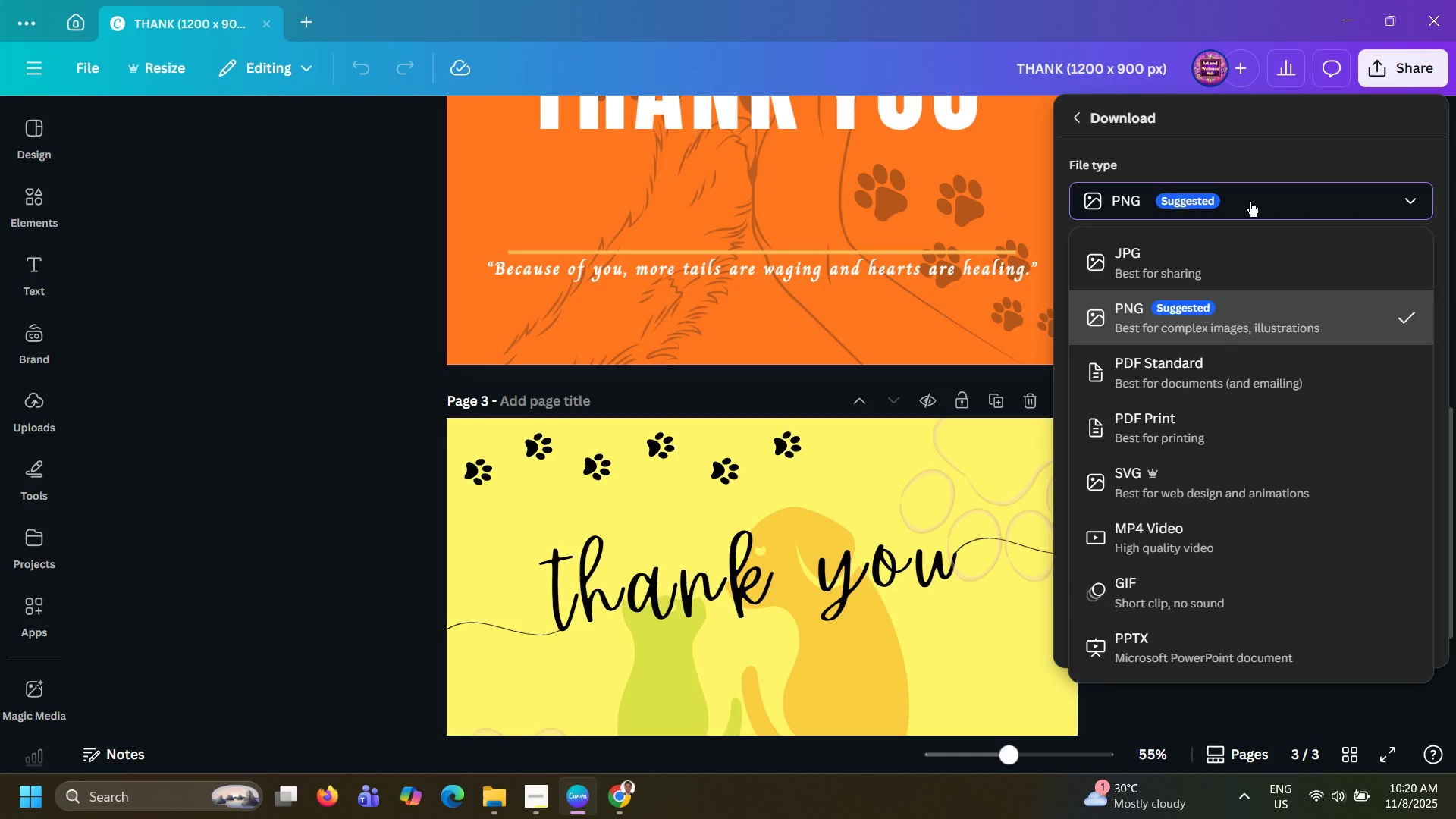 
left_click([1250, 202])
 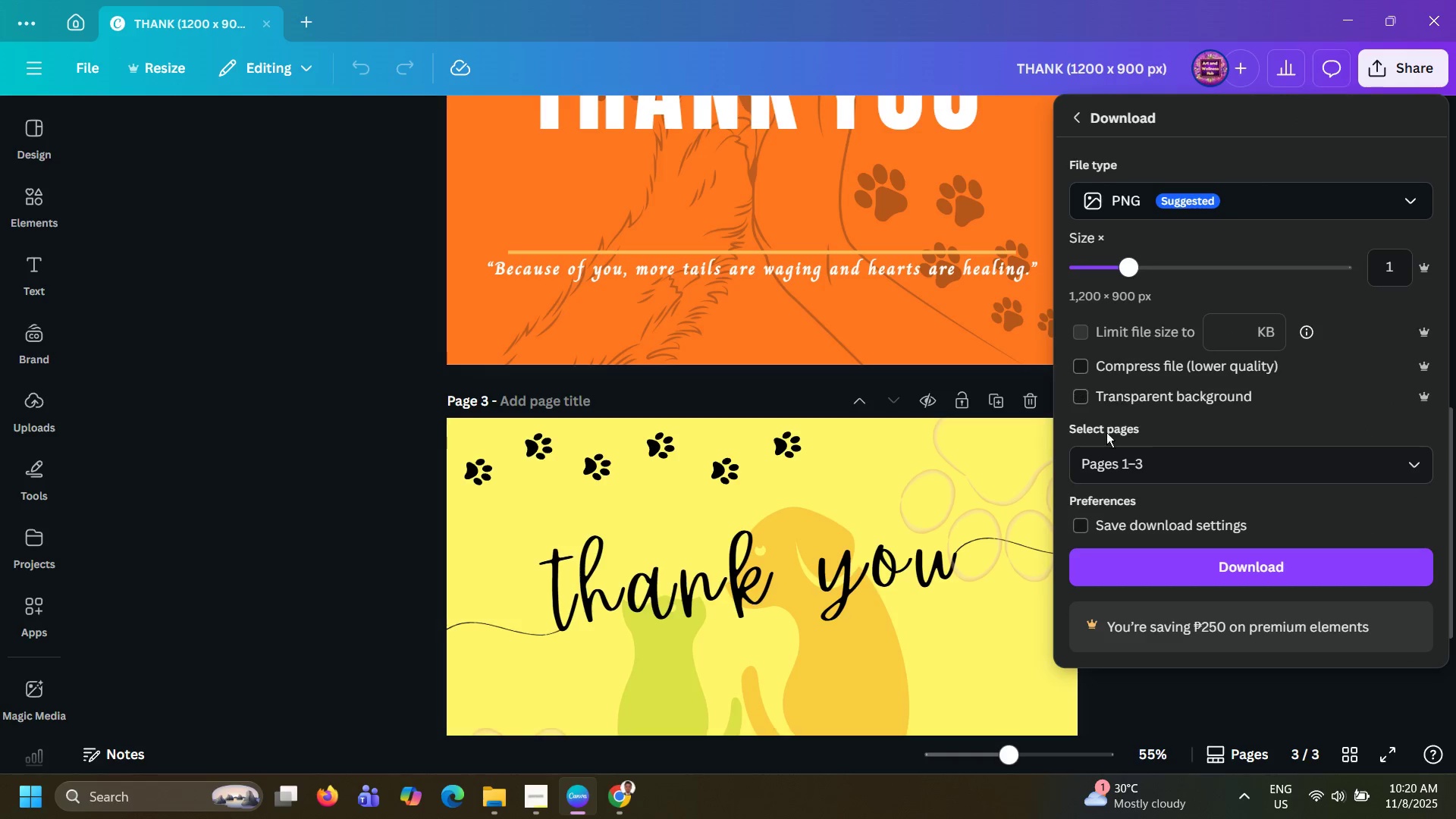 
scroll: coordinate [1122, 447], scroll_direction: down, amount: 4.0
 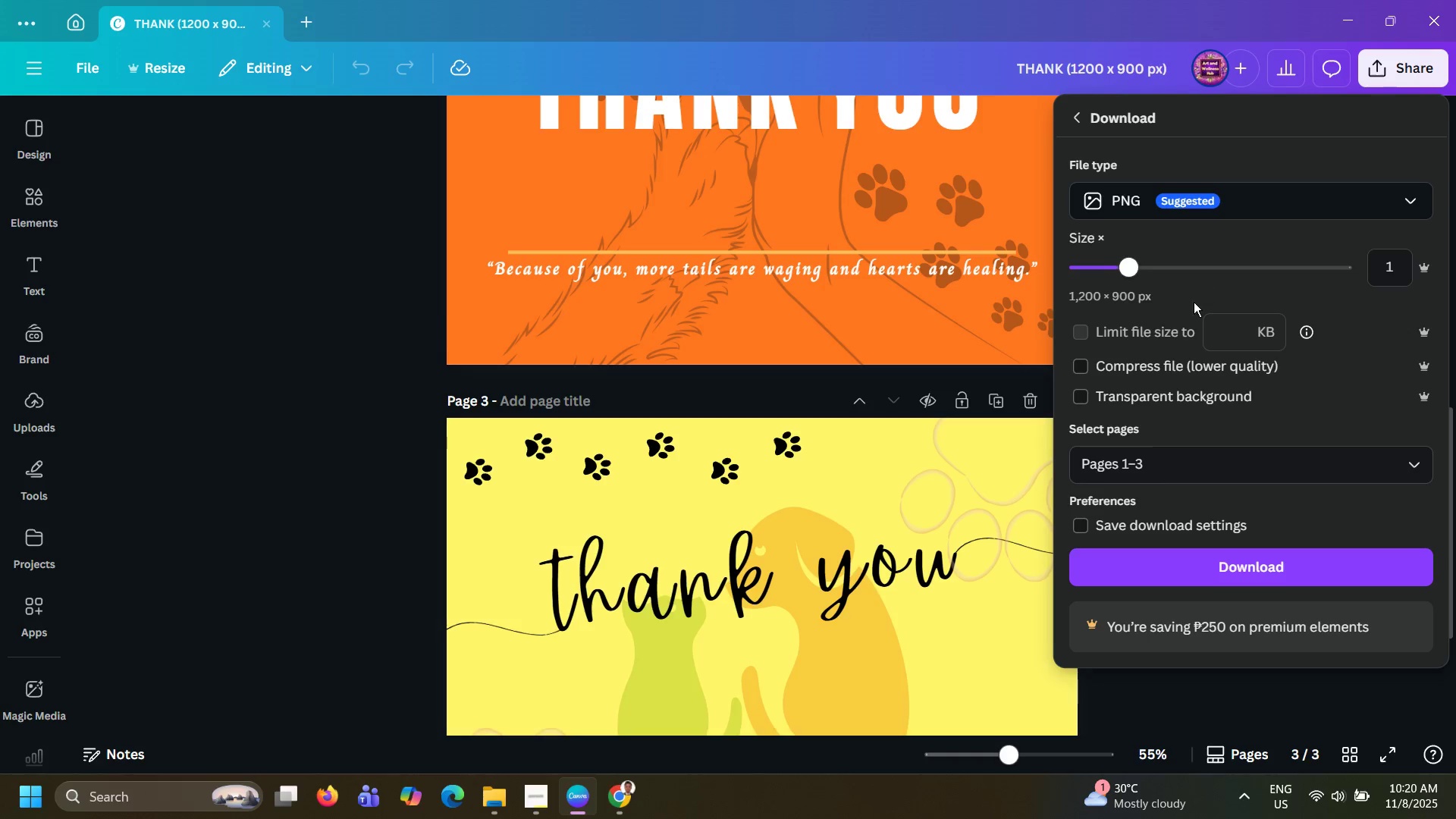 
wait(10.79)
 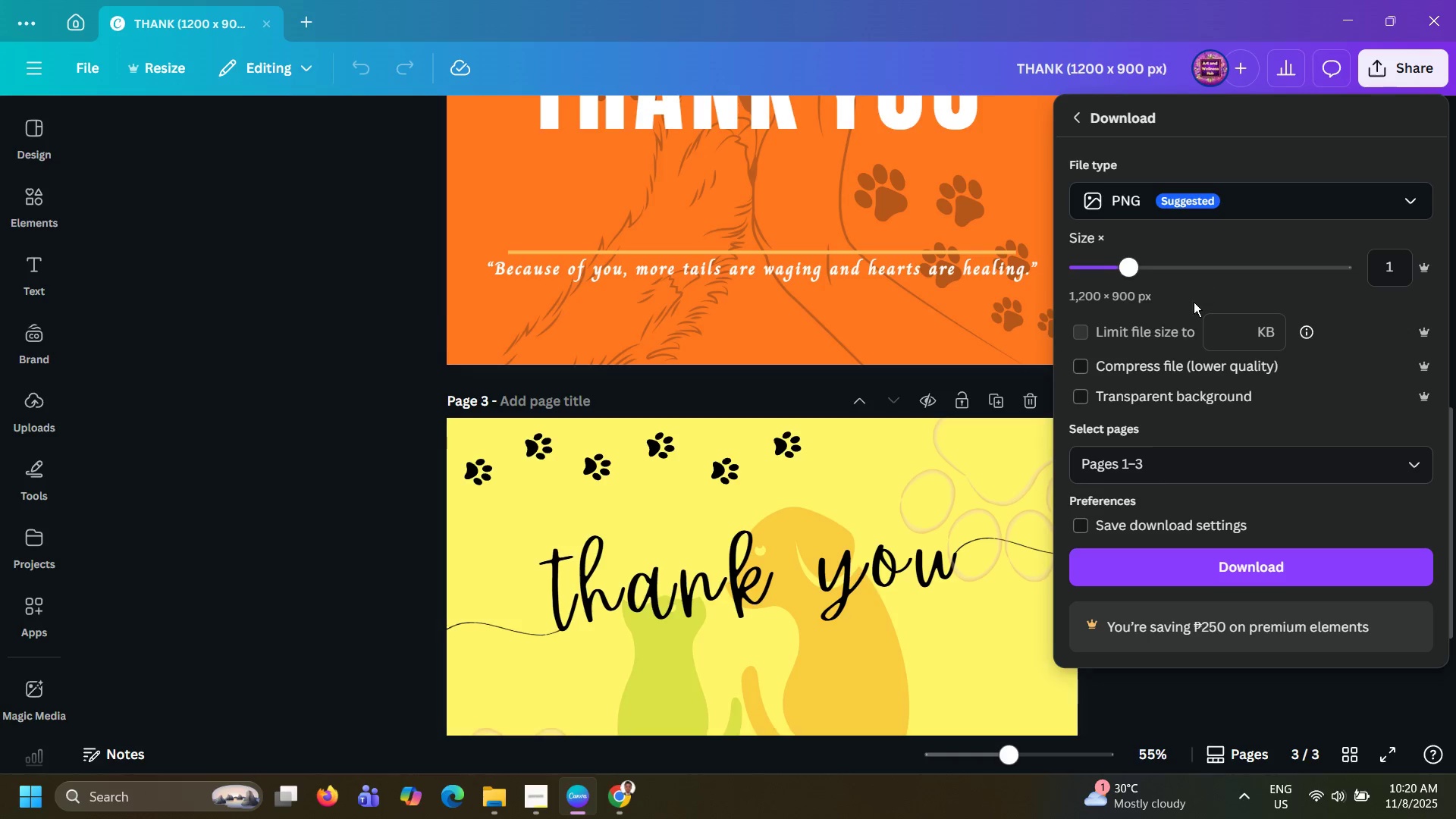 
scroll: coordinate [1093, 431], scroll_direction: down, amount: 3.0
 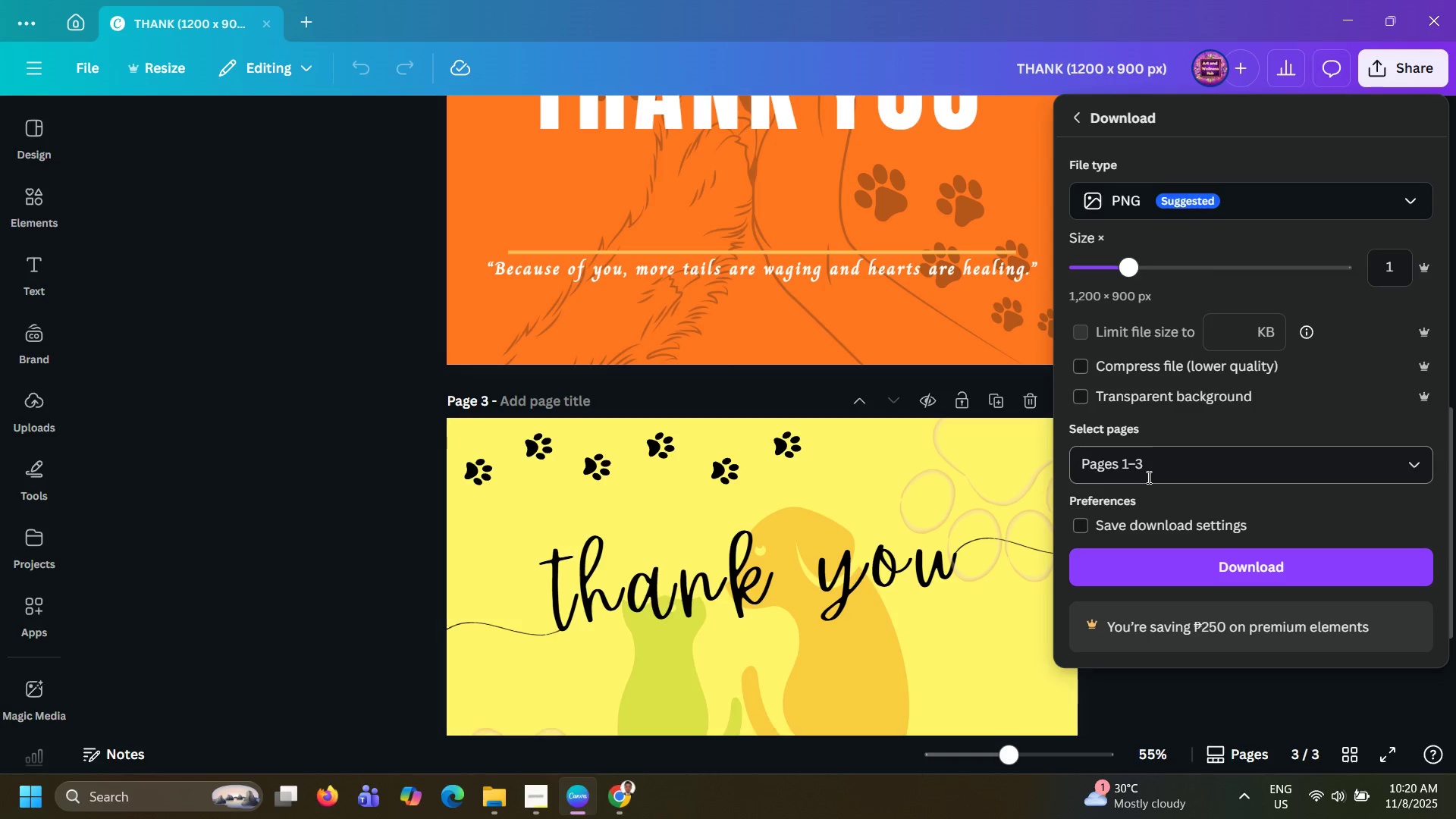 
left_click([1147, 477])
 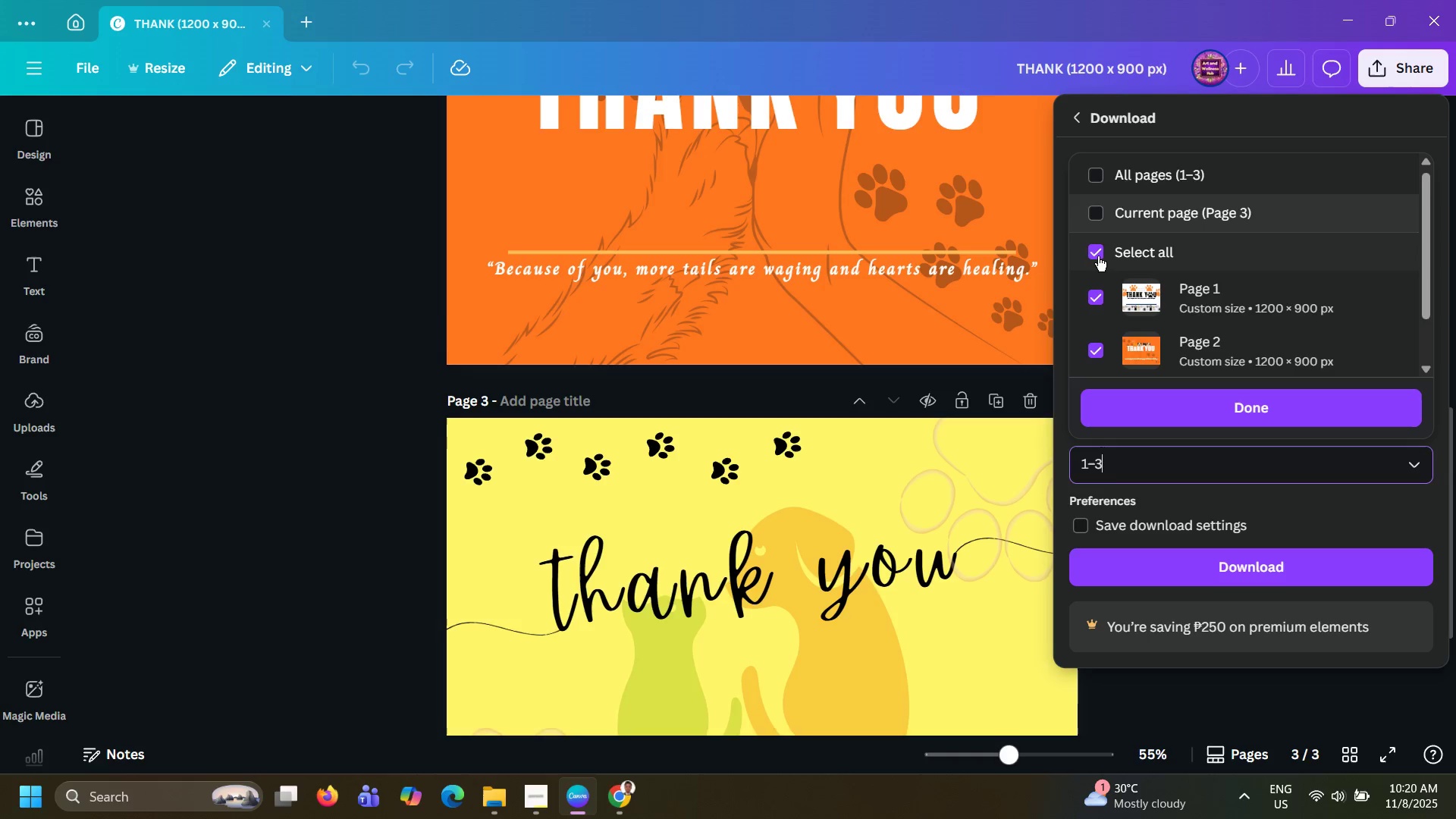 
left_click([1099, 251])
 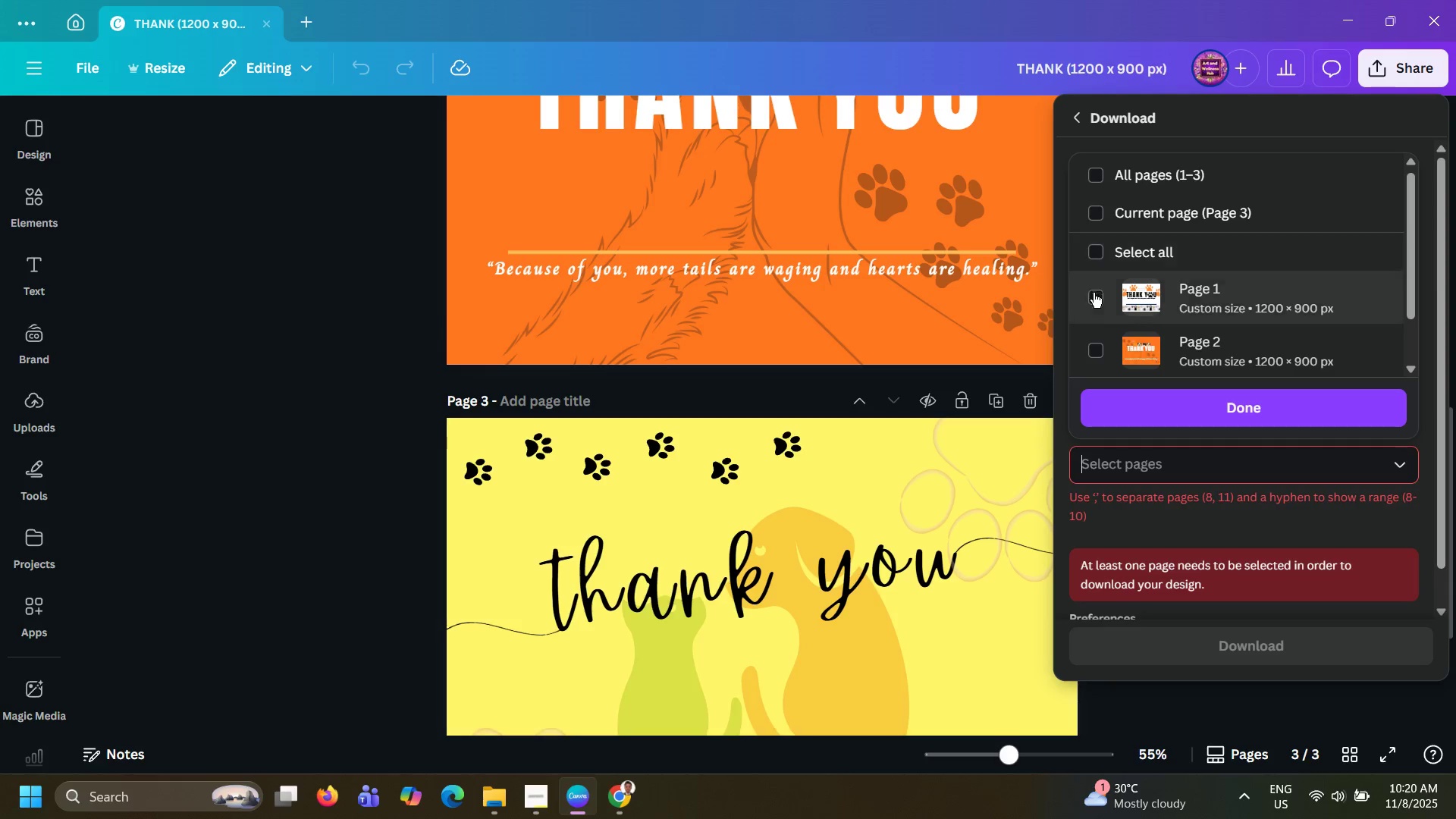 
left_click([1090, 306])
 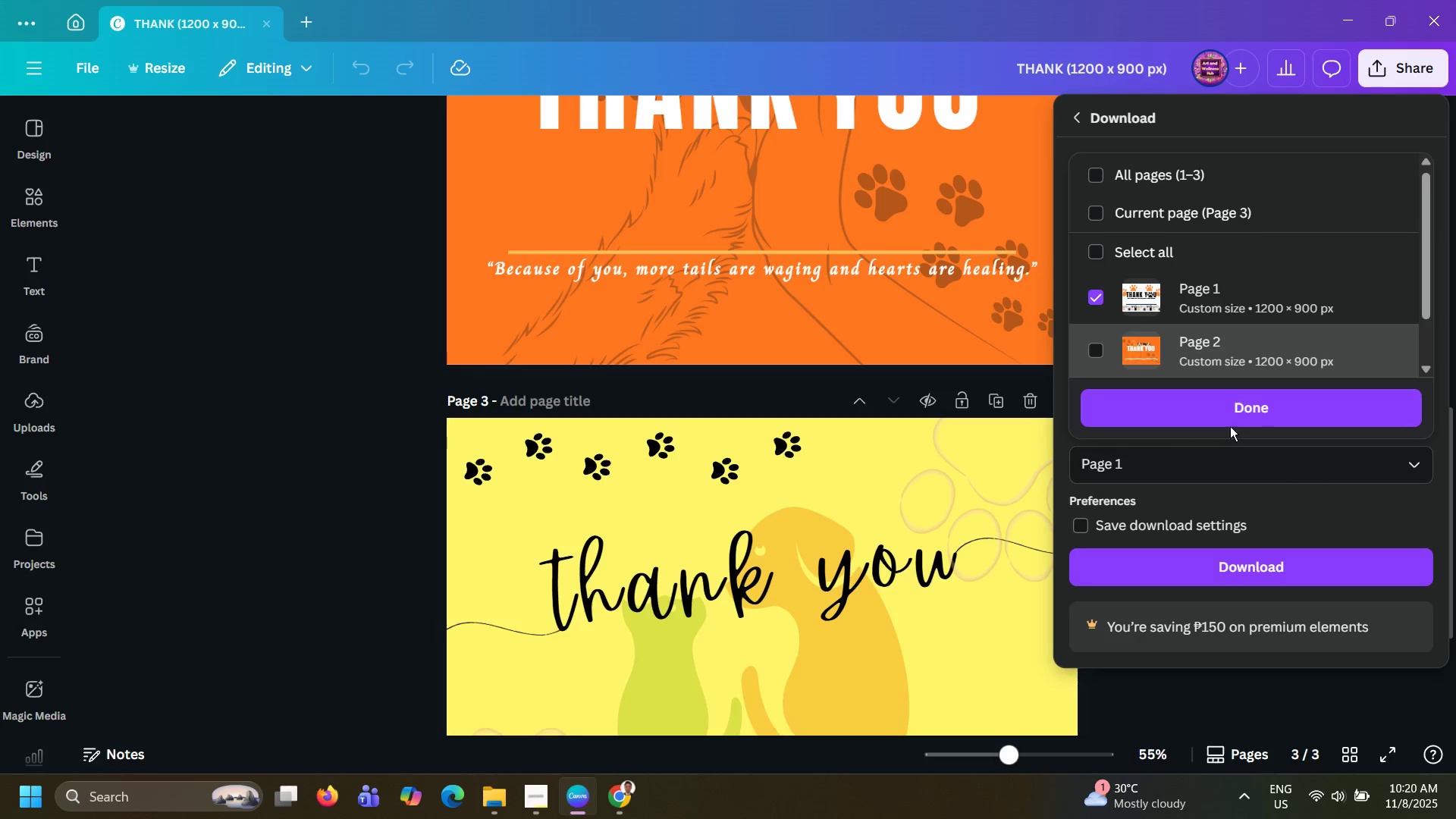 
left_click([1235, 413])
 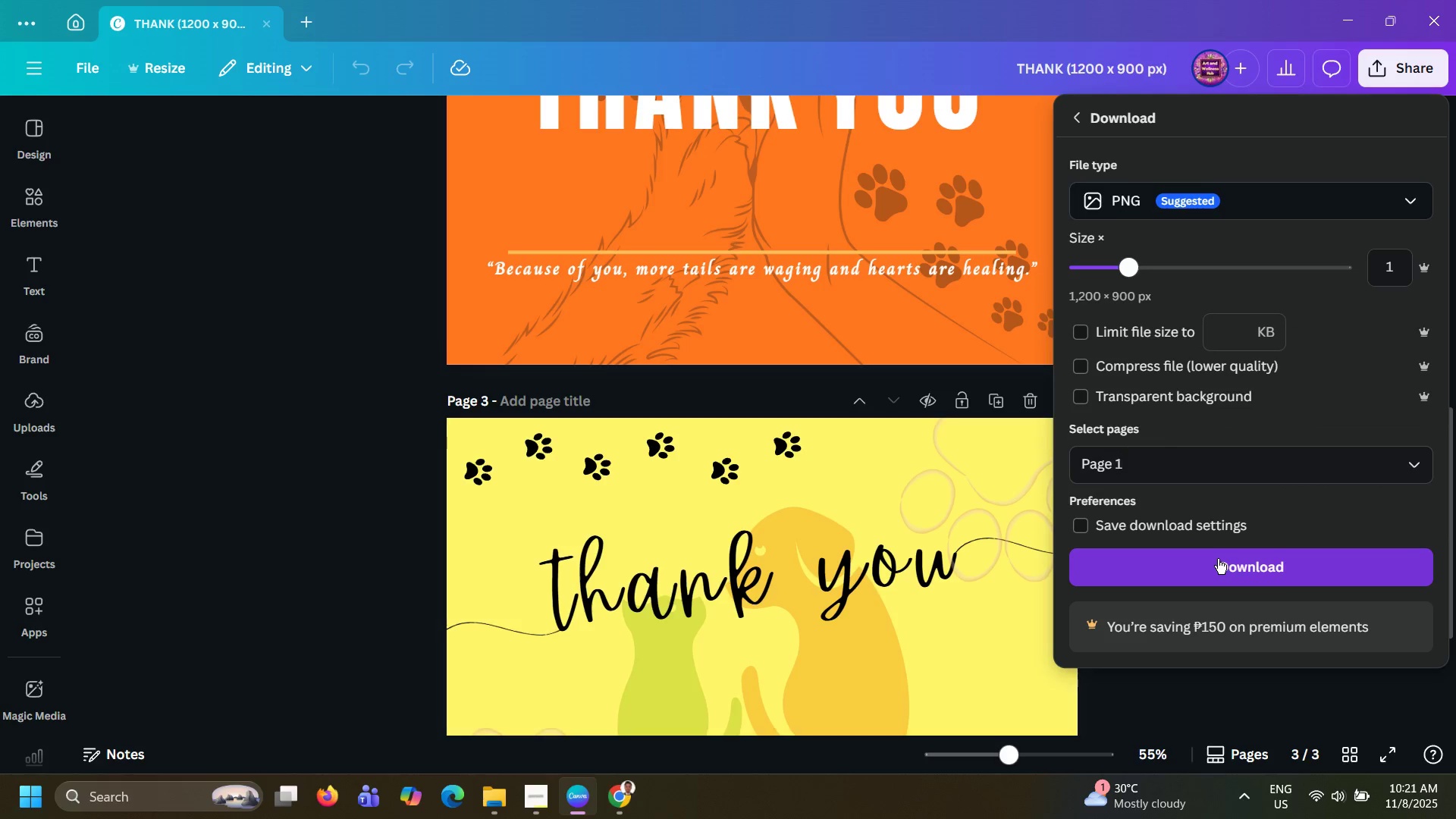 
left_click([1218, 559])
 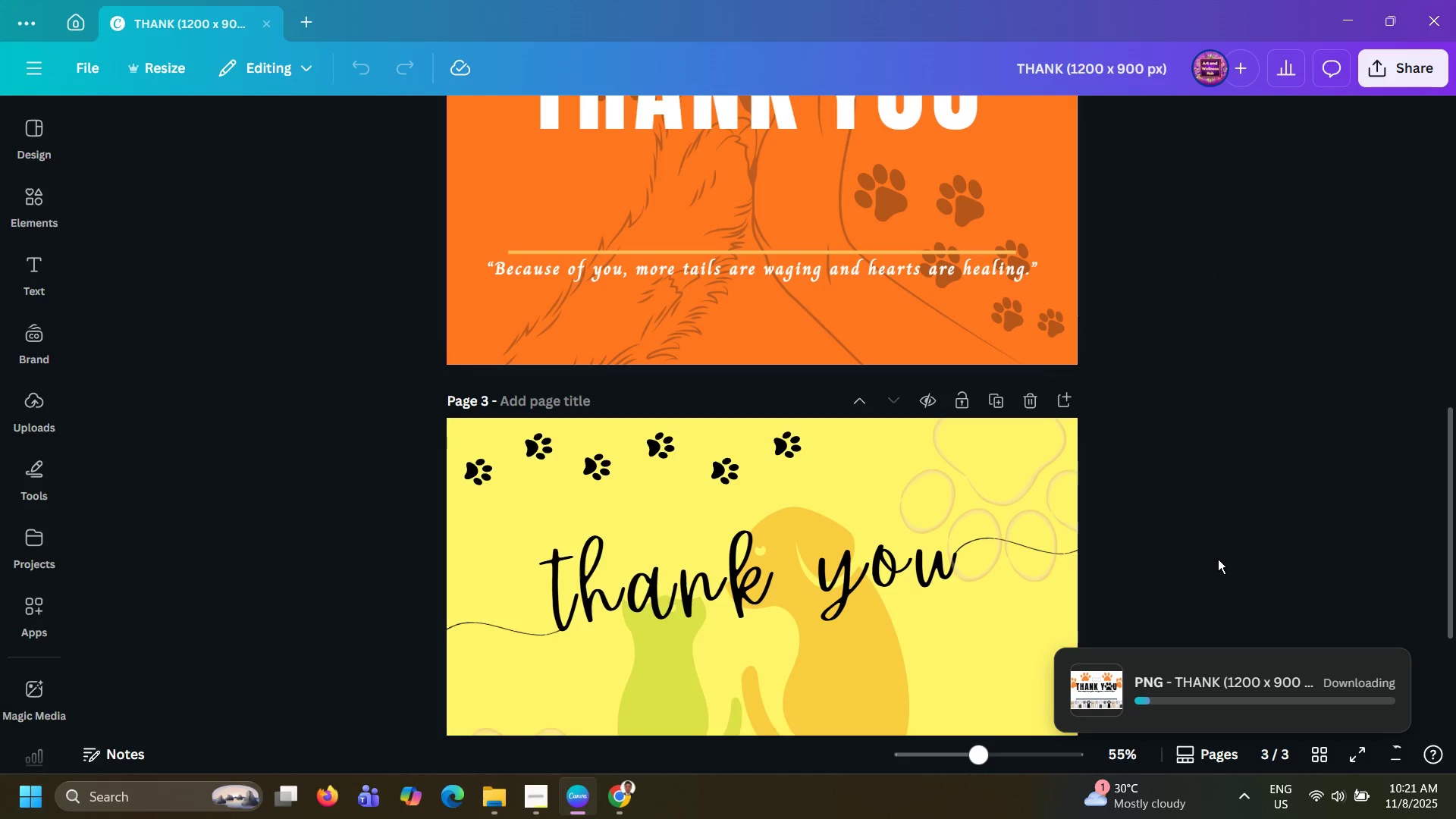 
scroll: coordinate [1176, 535], scroll_direction: up, amount: 12.0
 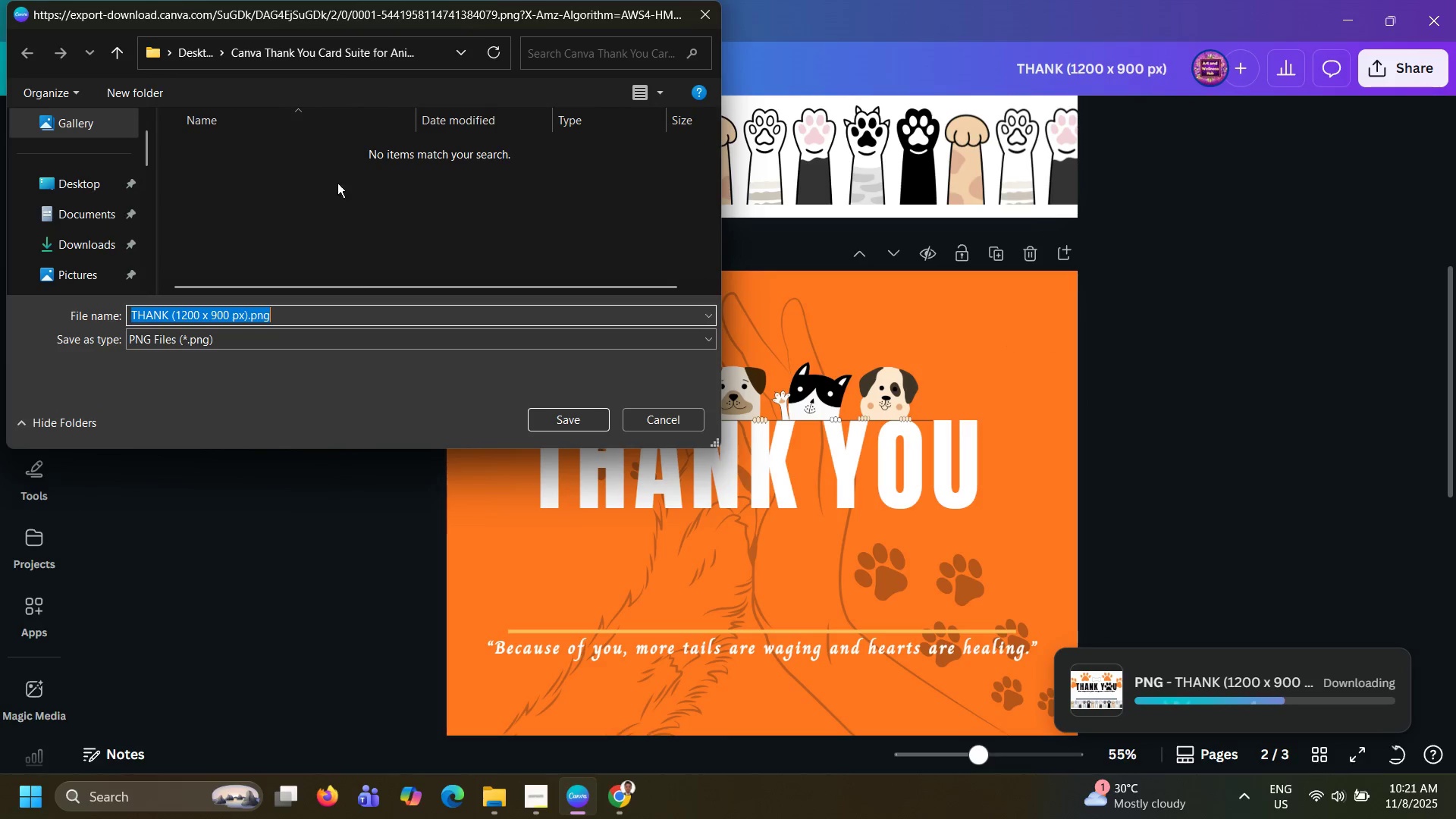 
left_click([104, 184])
 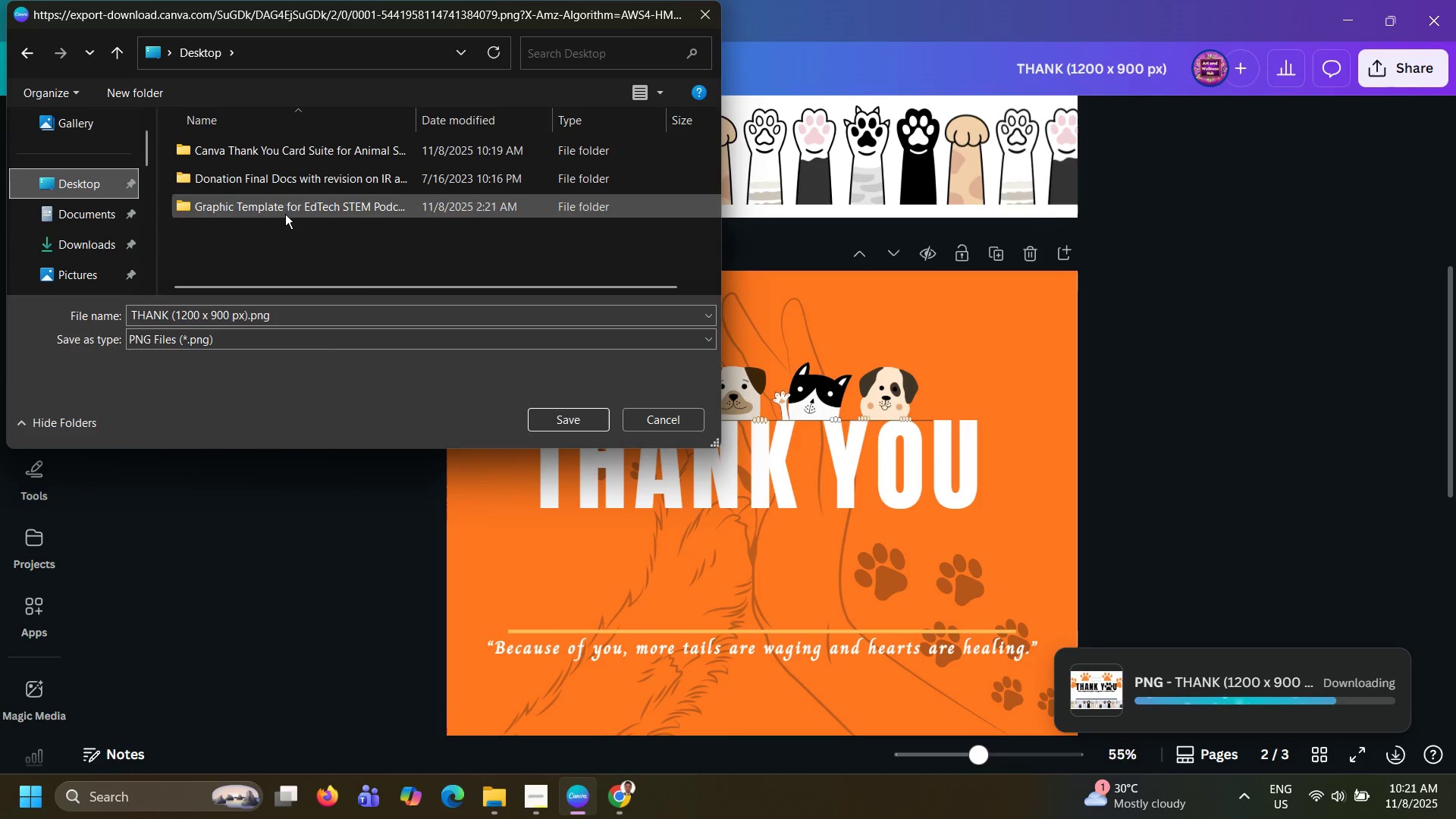 
double_click([328, 152])
 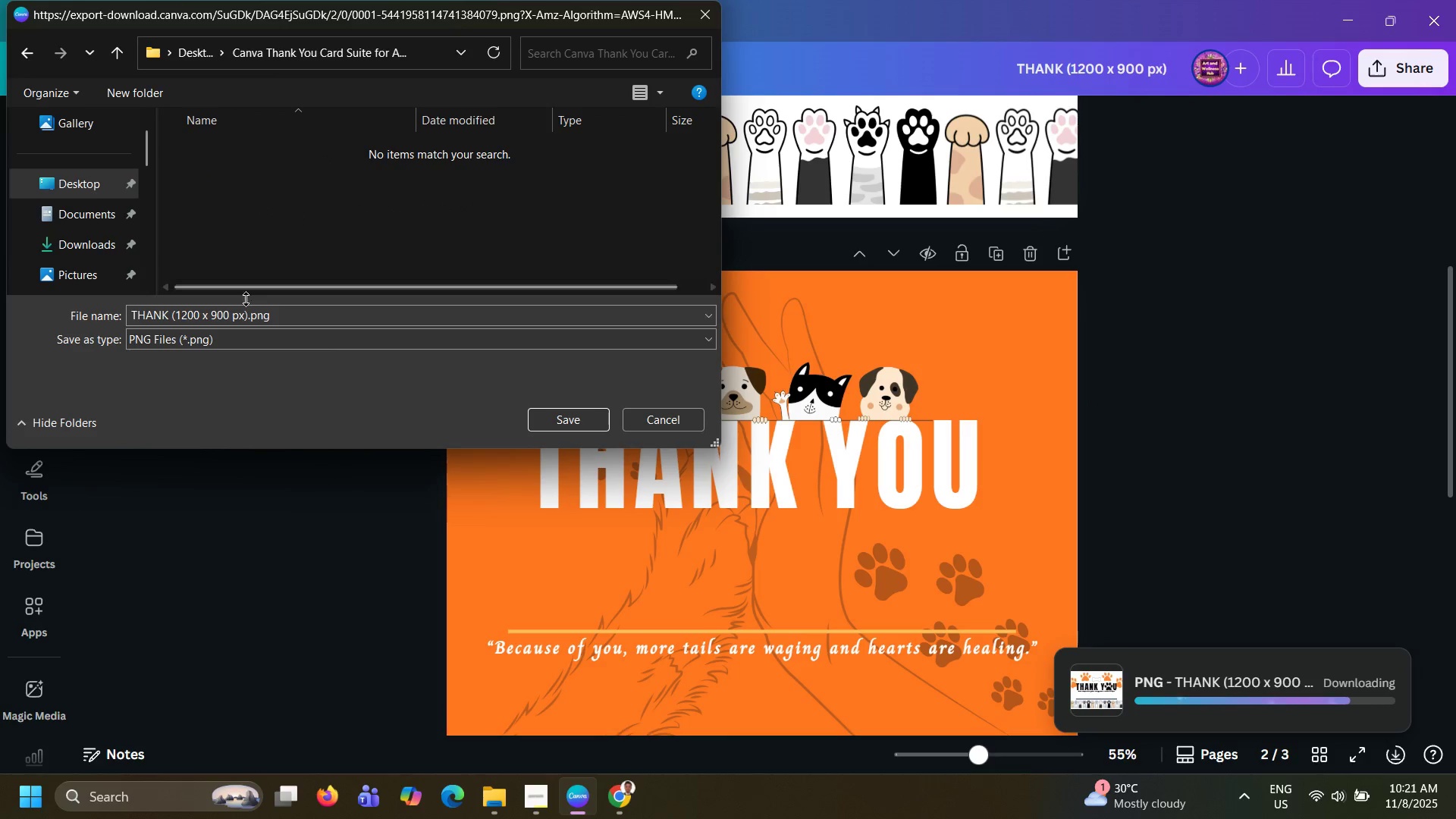 
left_click([228, 312])
 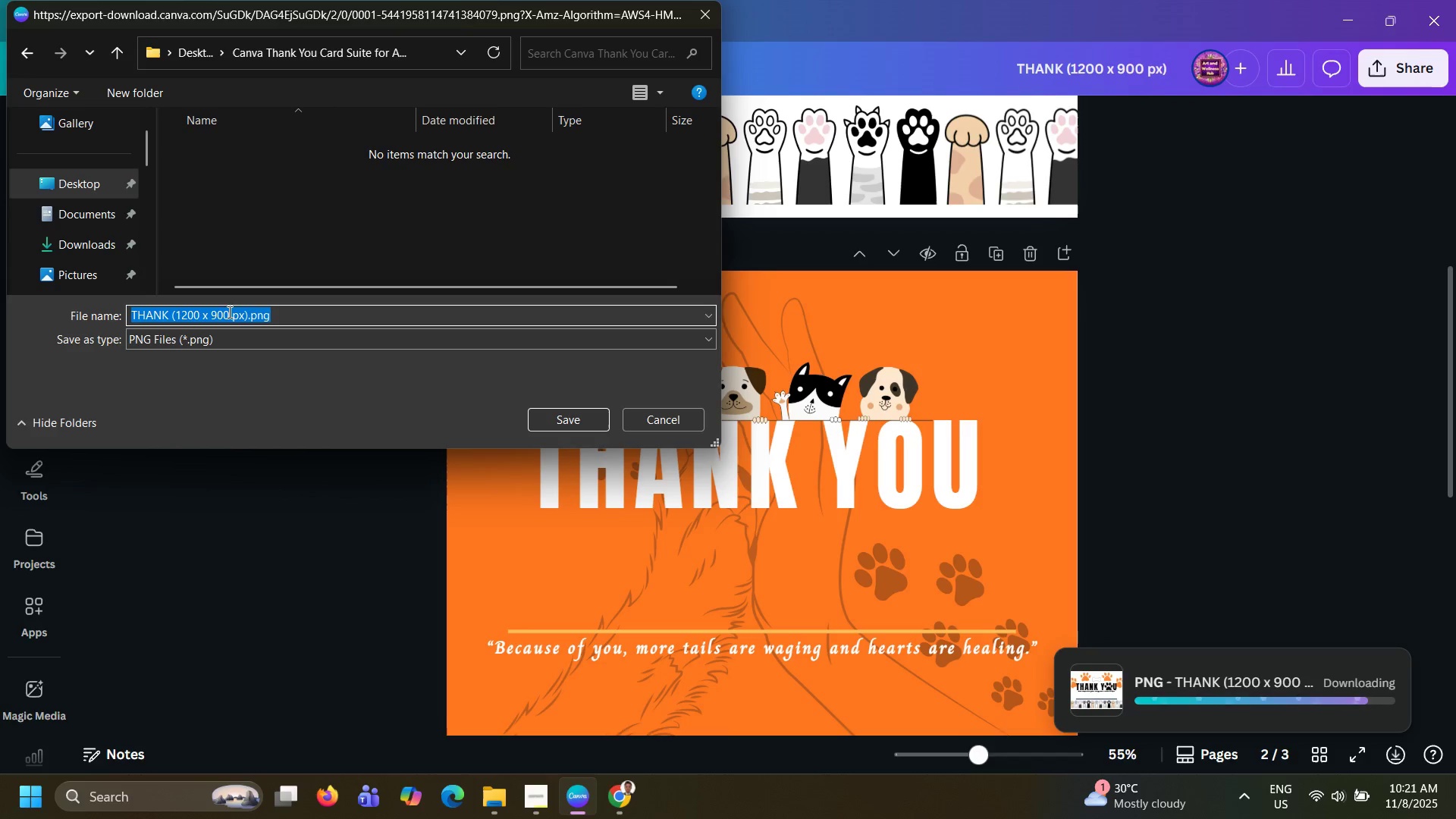 
type(Card01_1200x900)
 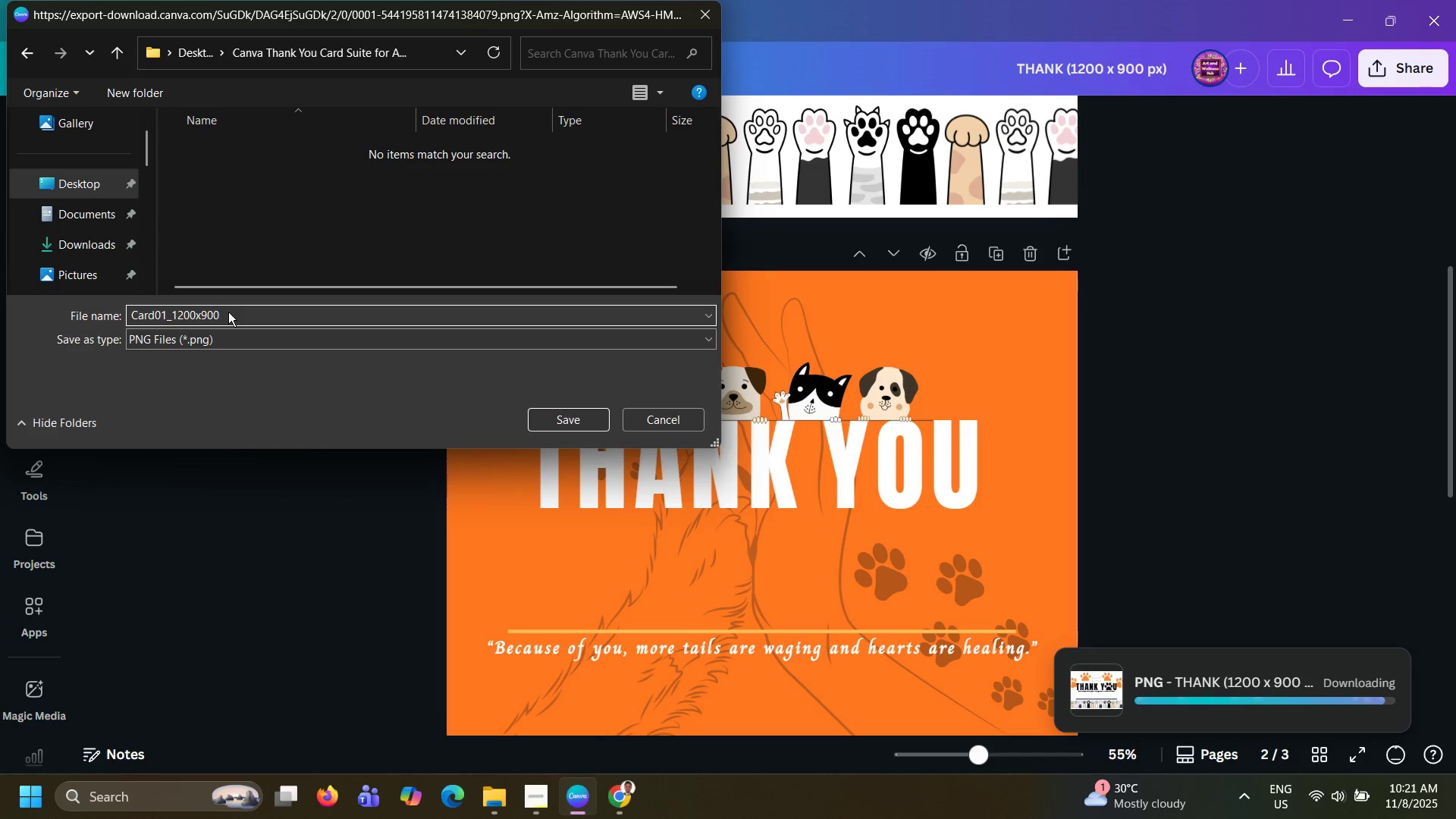 
type(.o)
key(Backspace)
type(png)
 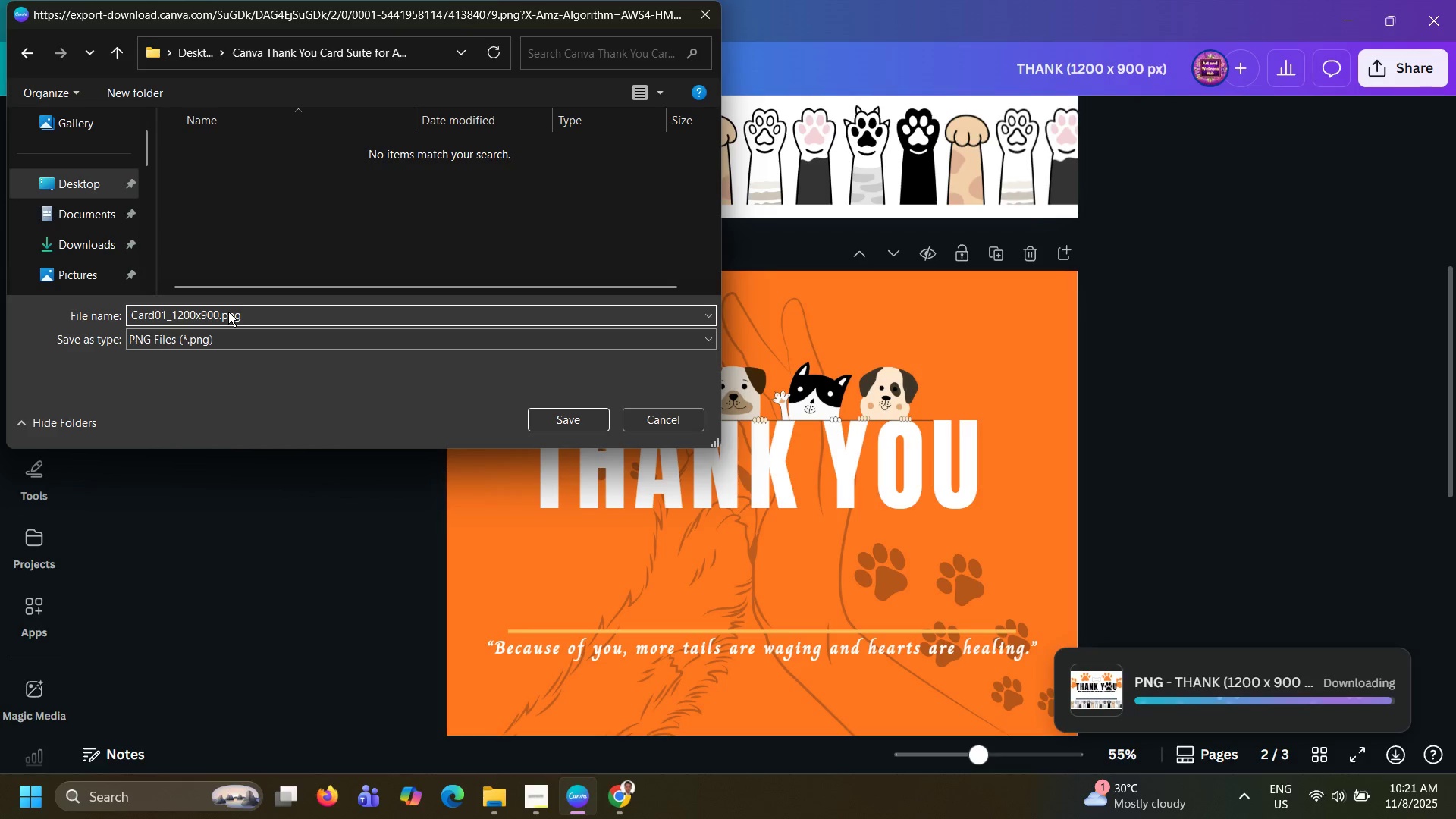 
wait(9.42)
 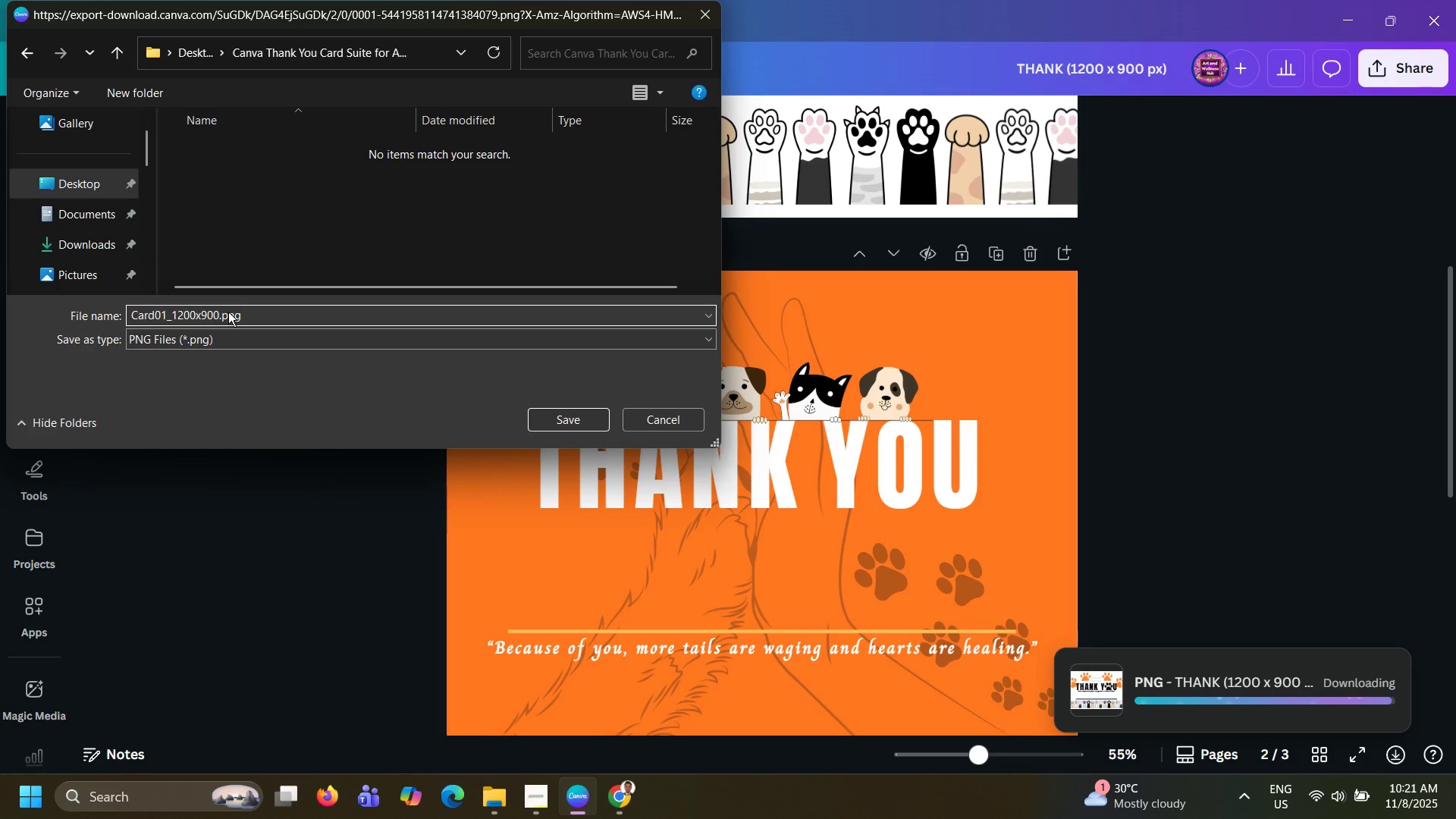 
key(Enter)
 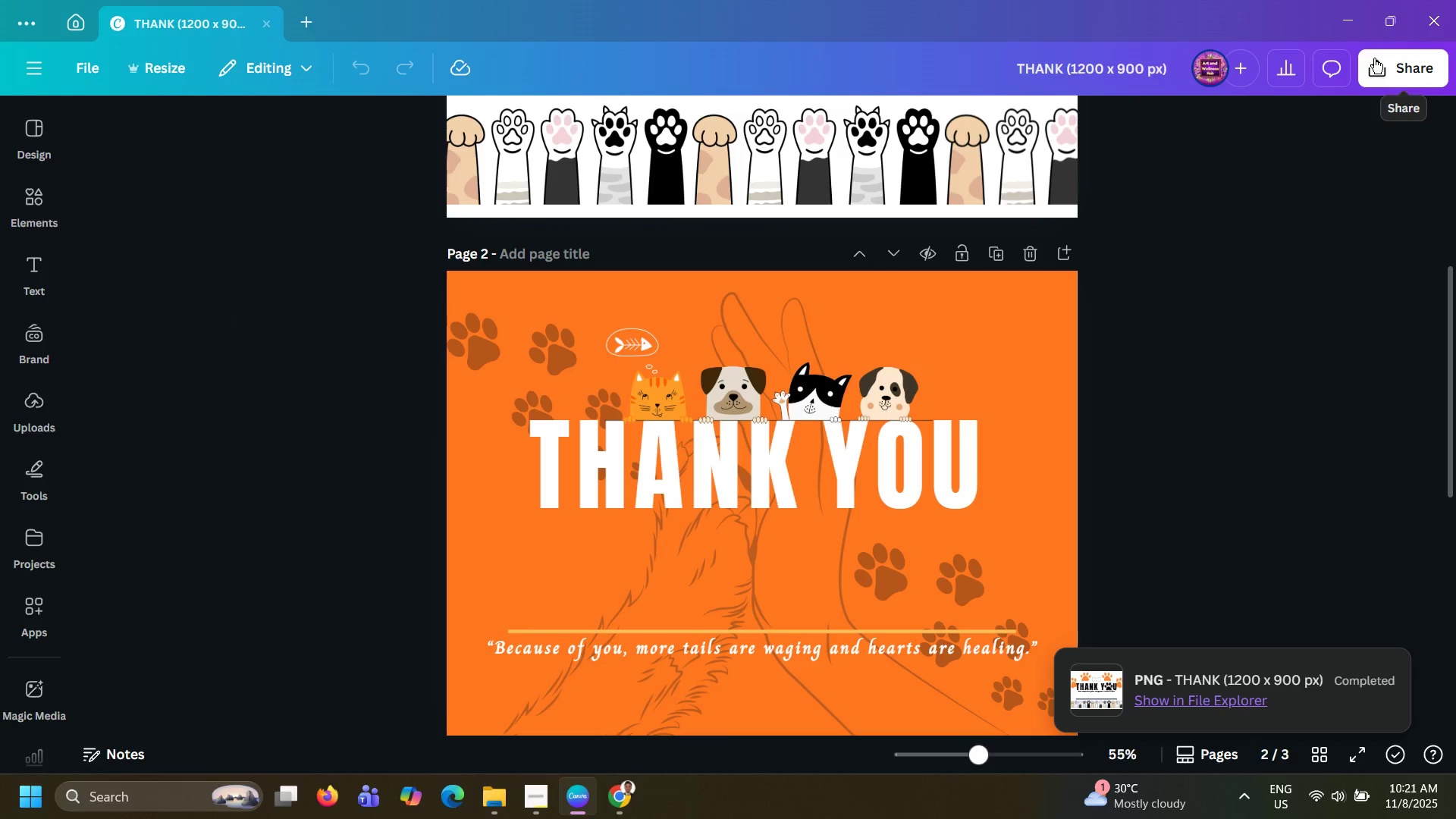 
key(Alt+Tab)